 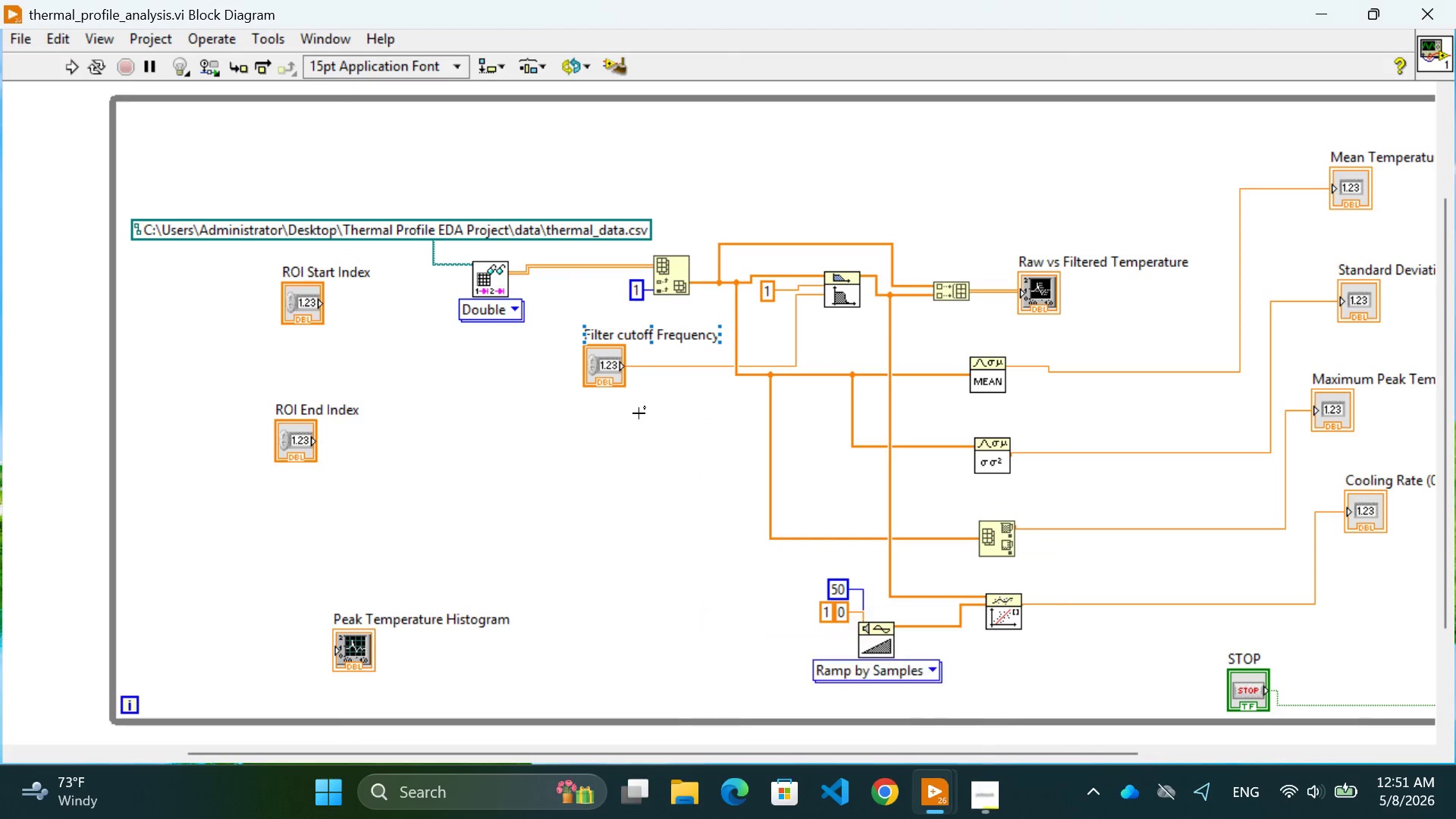 
left_click([572, 455])
 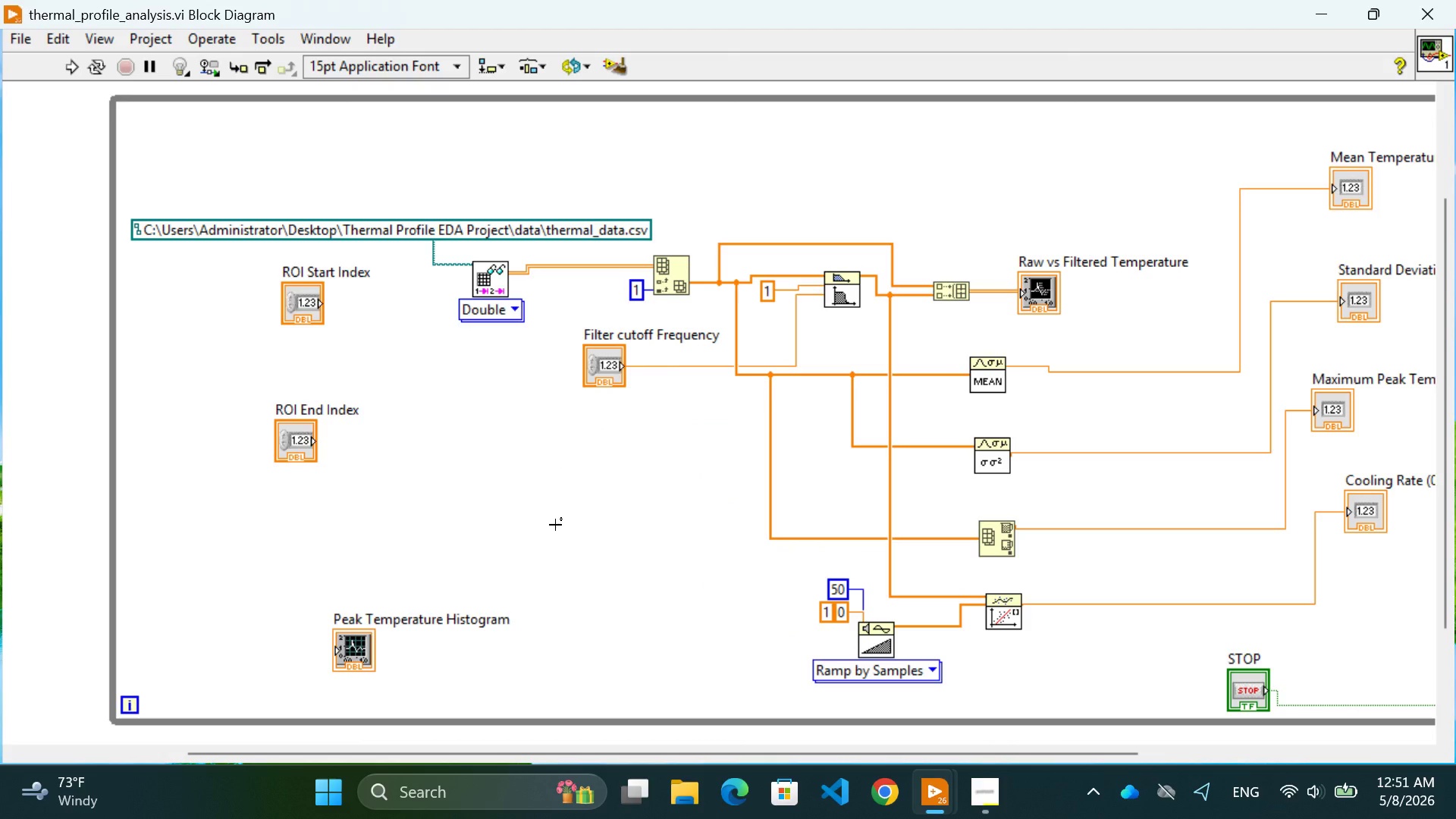 
scroll: coordinate [555, 525], scroll_direction: none, amount: 0.0
 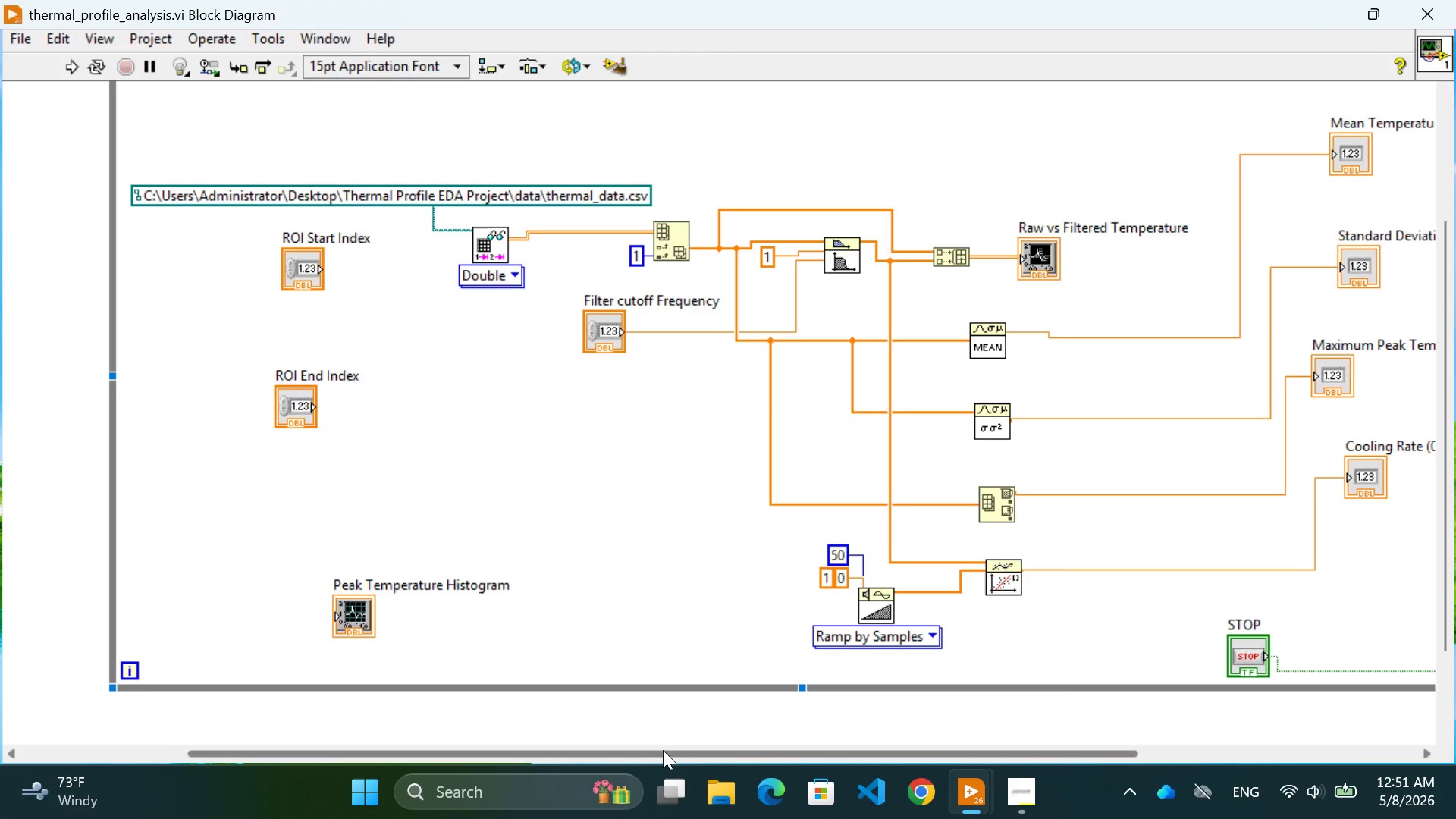 
left_click_drag(start_coordinate=[663, 750], to_coordinate=[732, 761])
 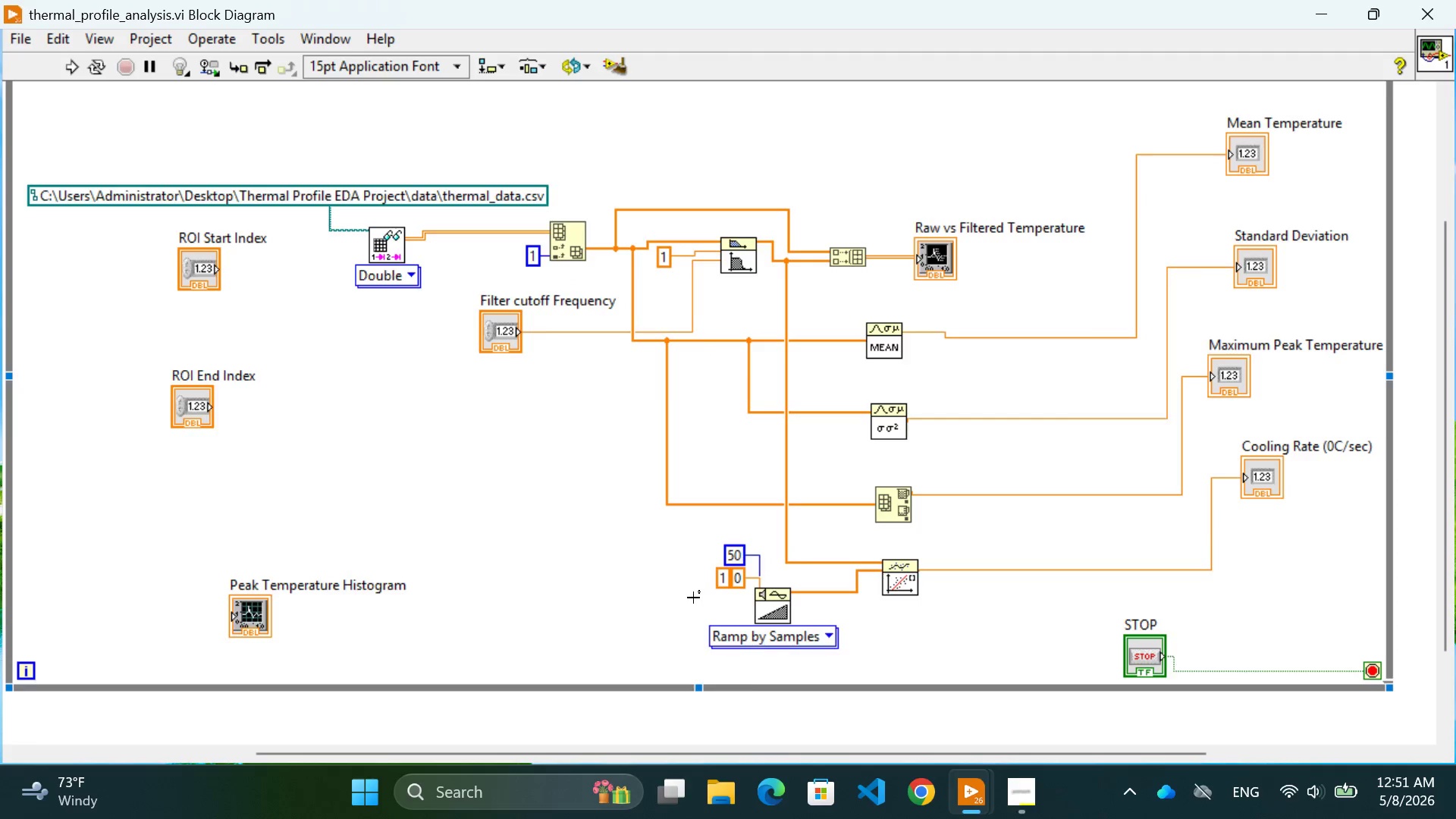 
scroll: coordinate [693, 598], scroll_direction: up, amount: 1.0
 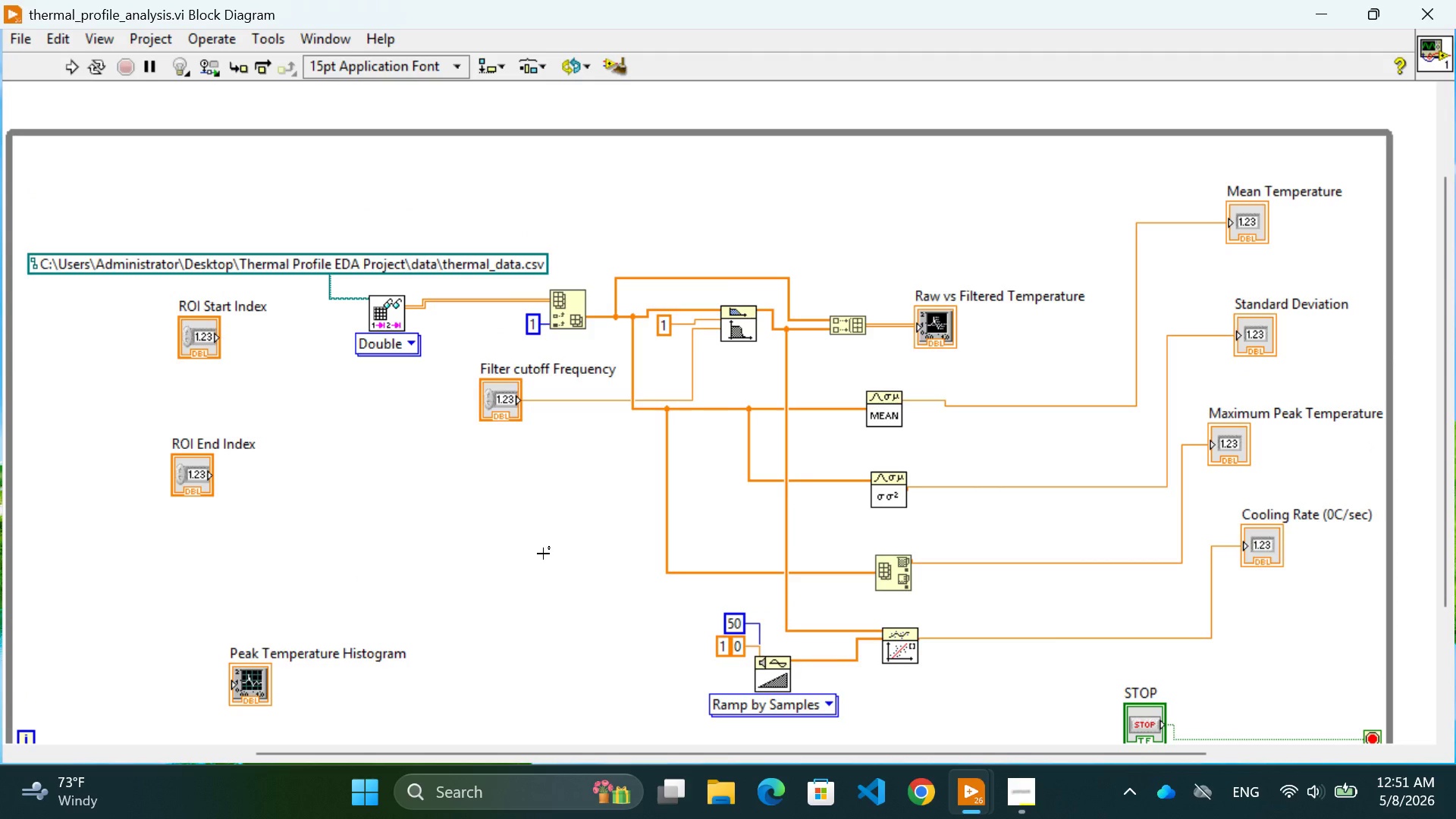 
scroll: coordinate [543, 554], scroll_direction: none, amount: 0.0
 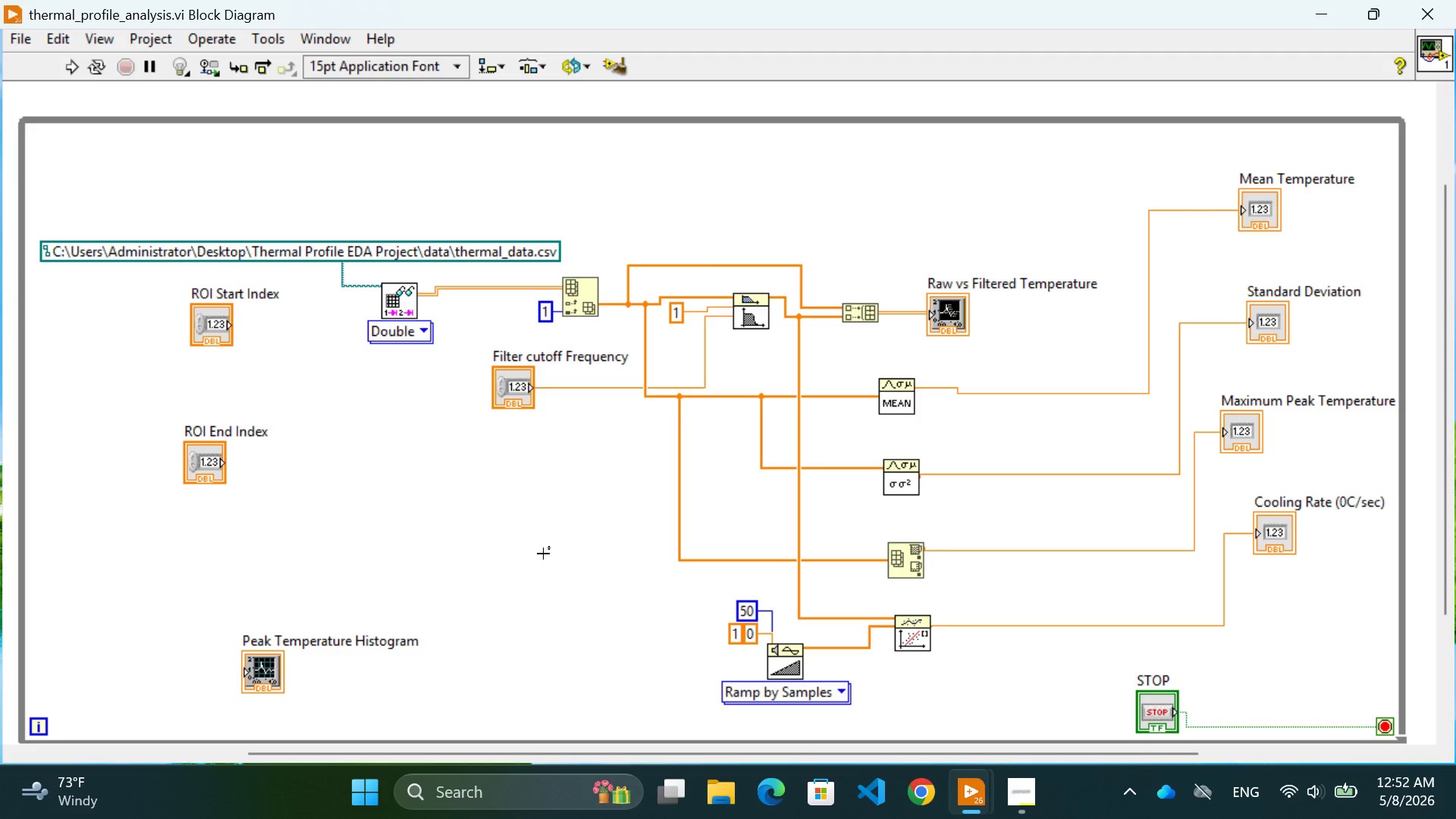 
wait(69.45)
 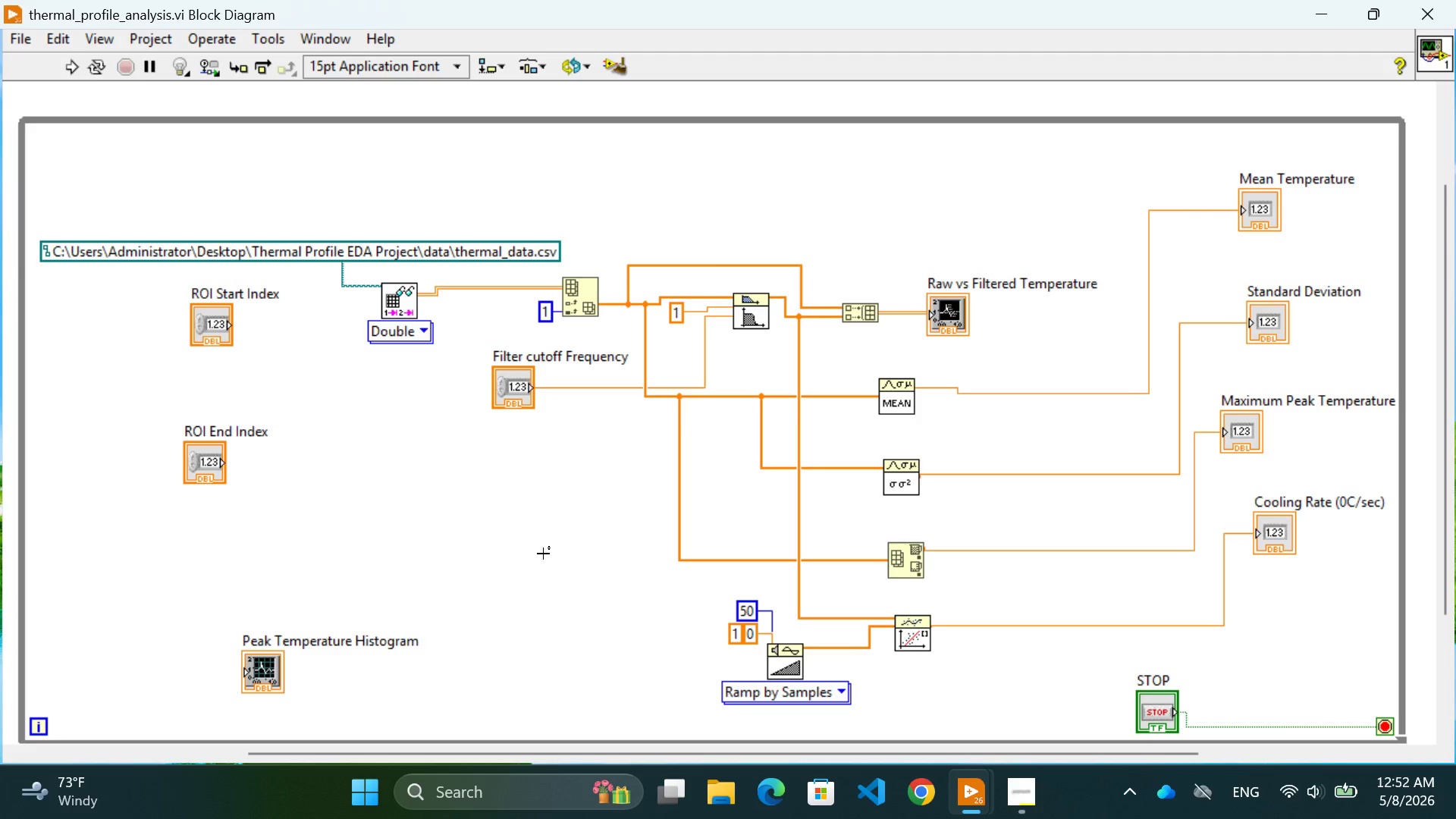 
left_click([802, 348])
 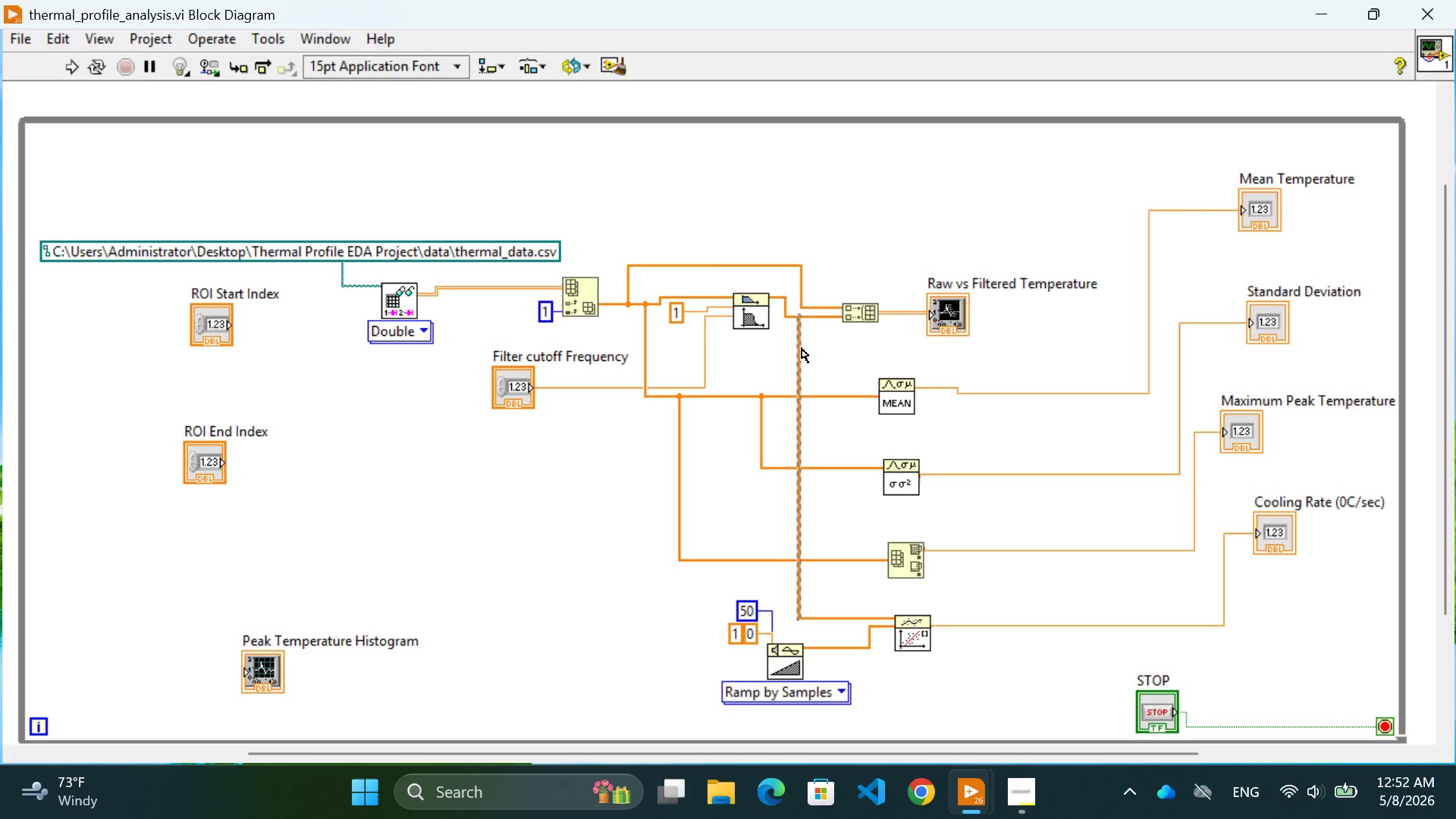 
key(Backspace)
 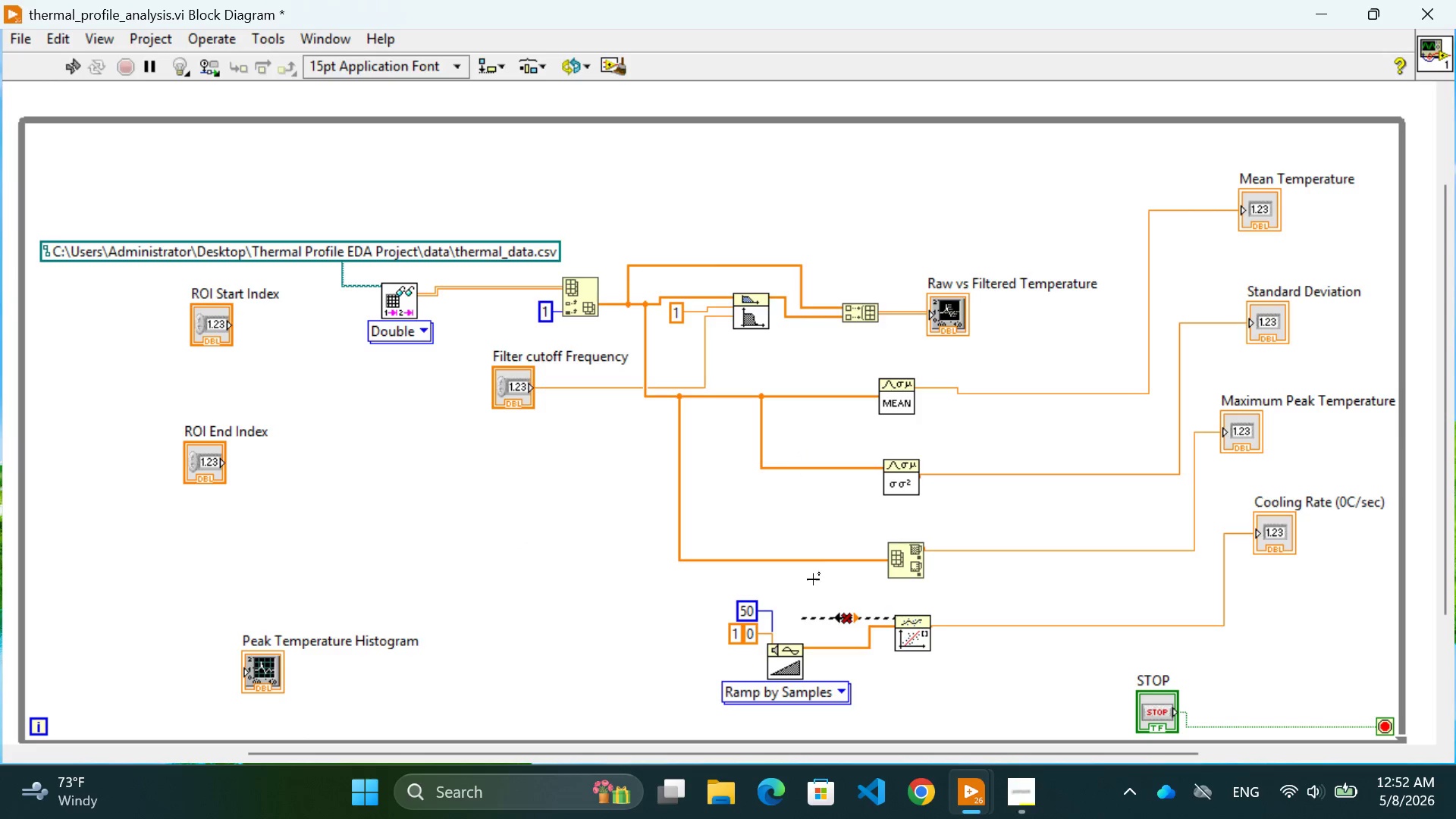 
left_click([800, 563])
 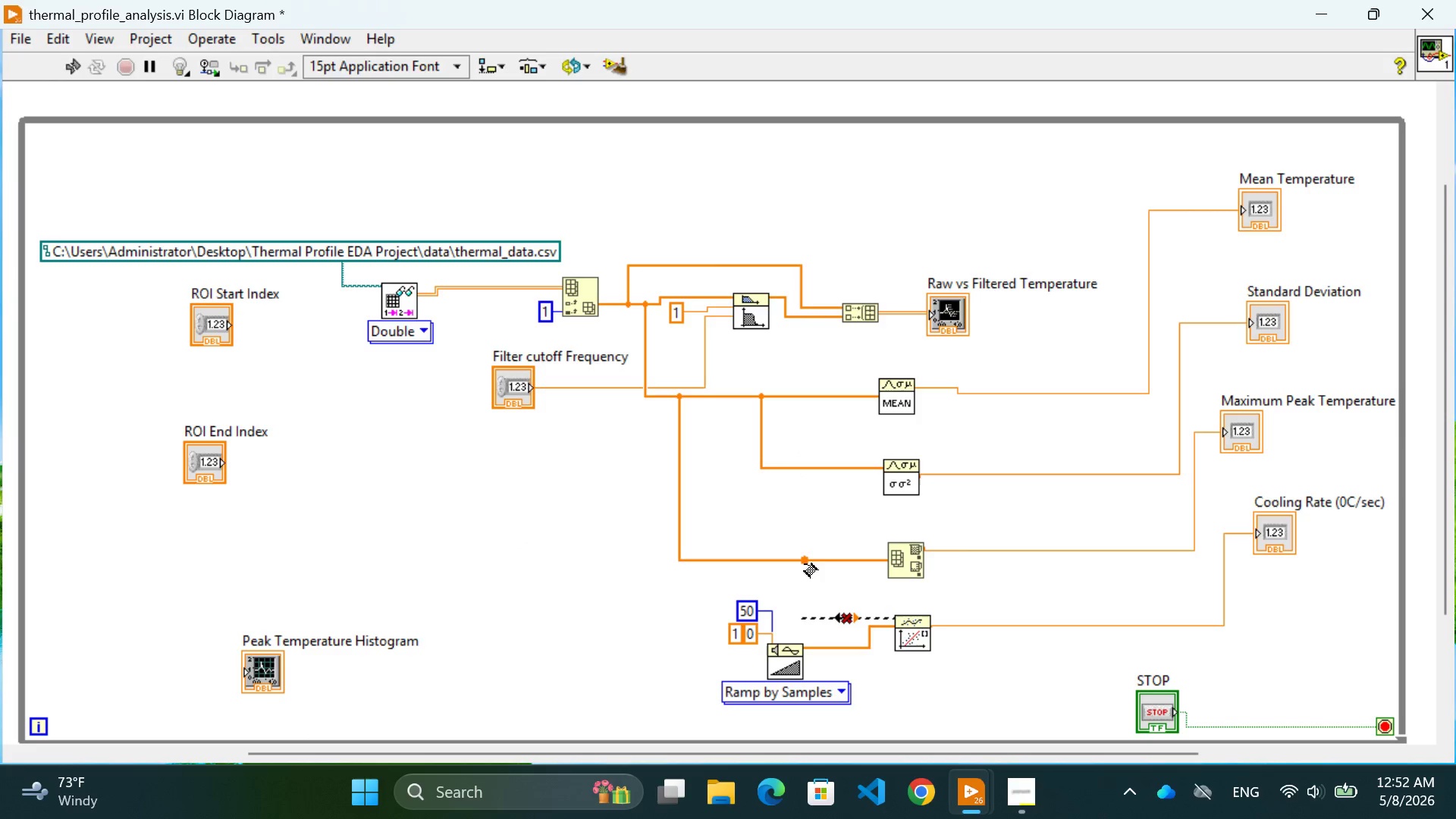 
left_click([805, 560])
 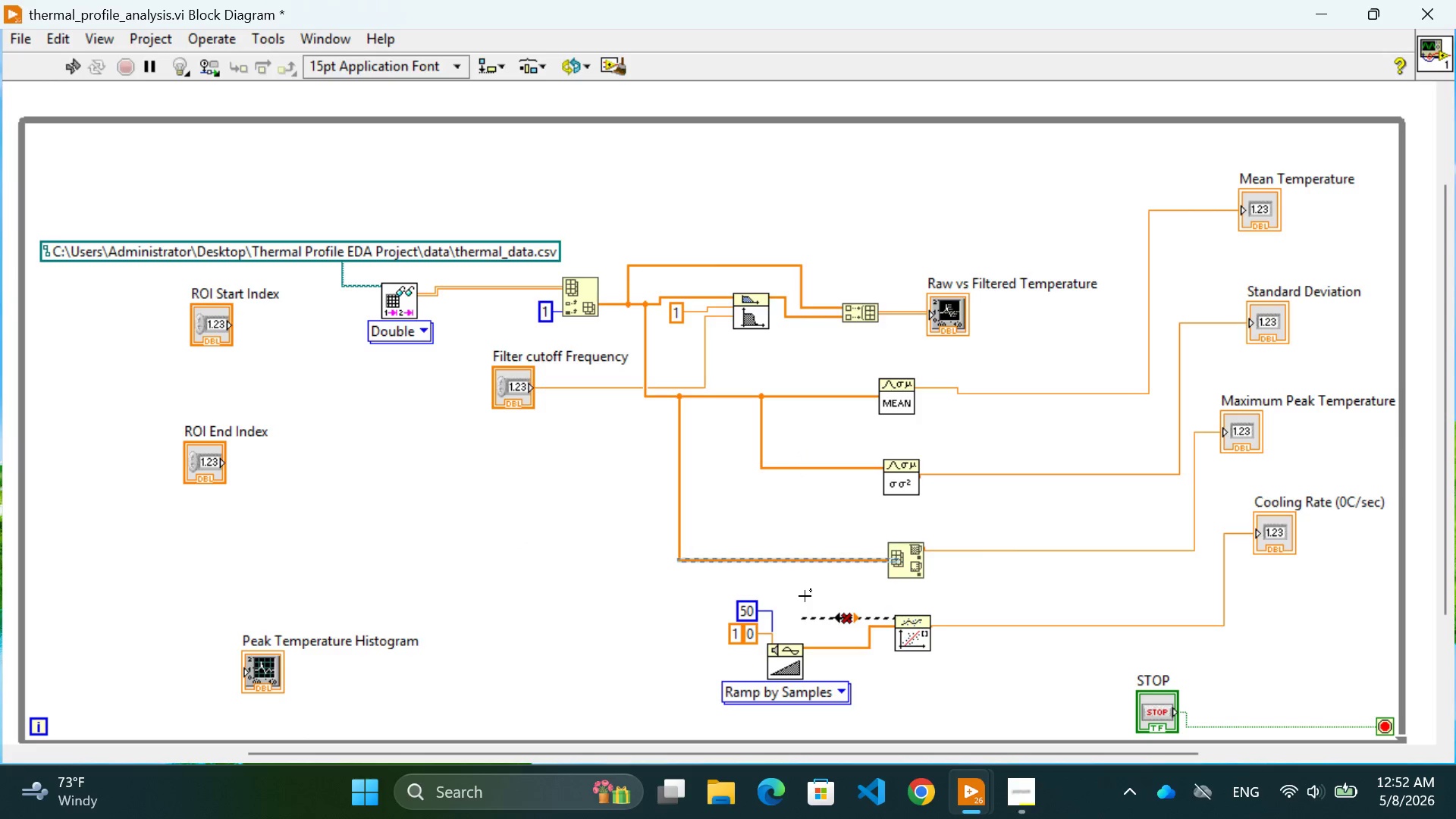 
left_click([805, 596])
 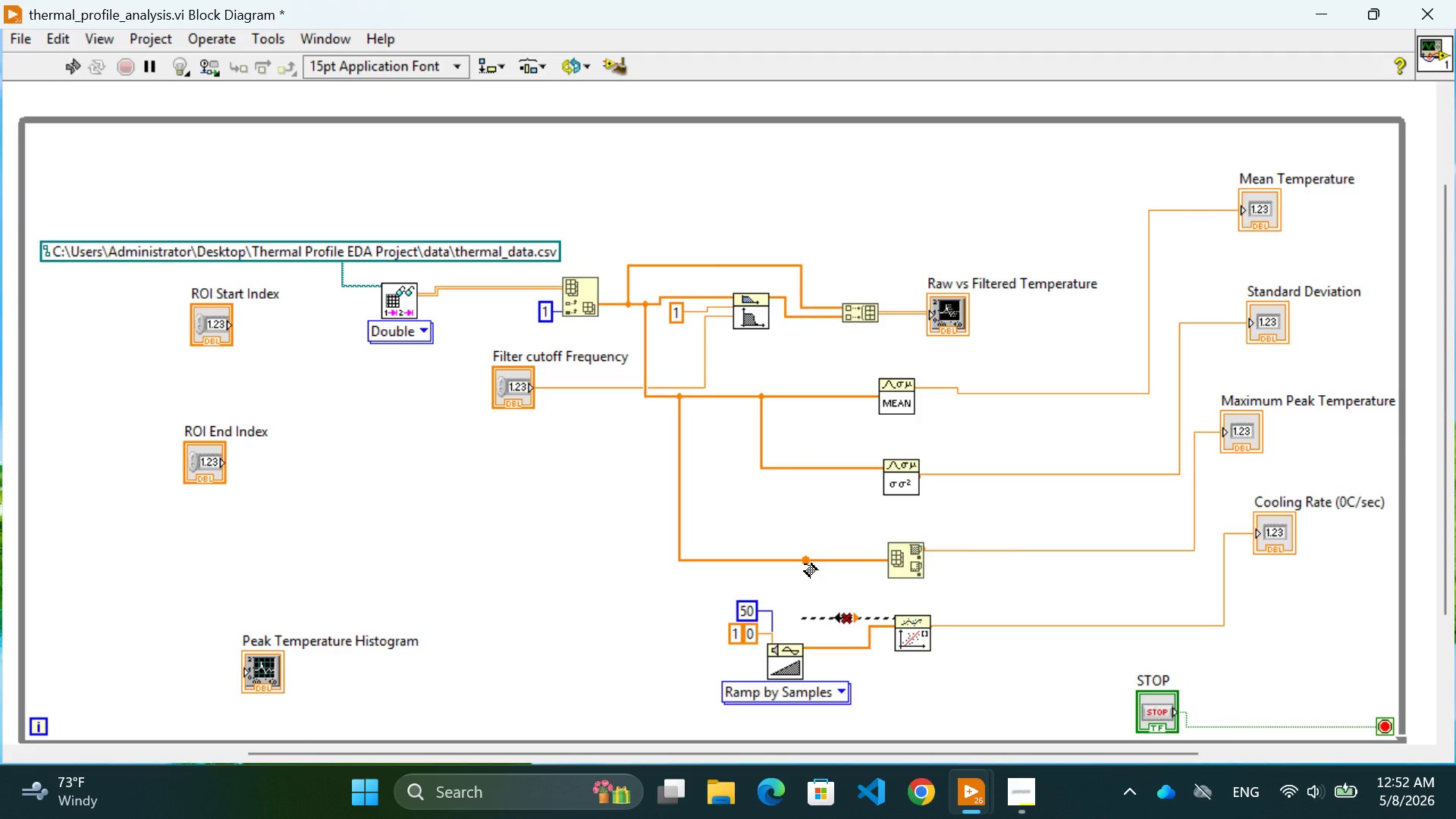 
left_click([805, 564])
 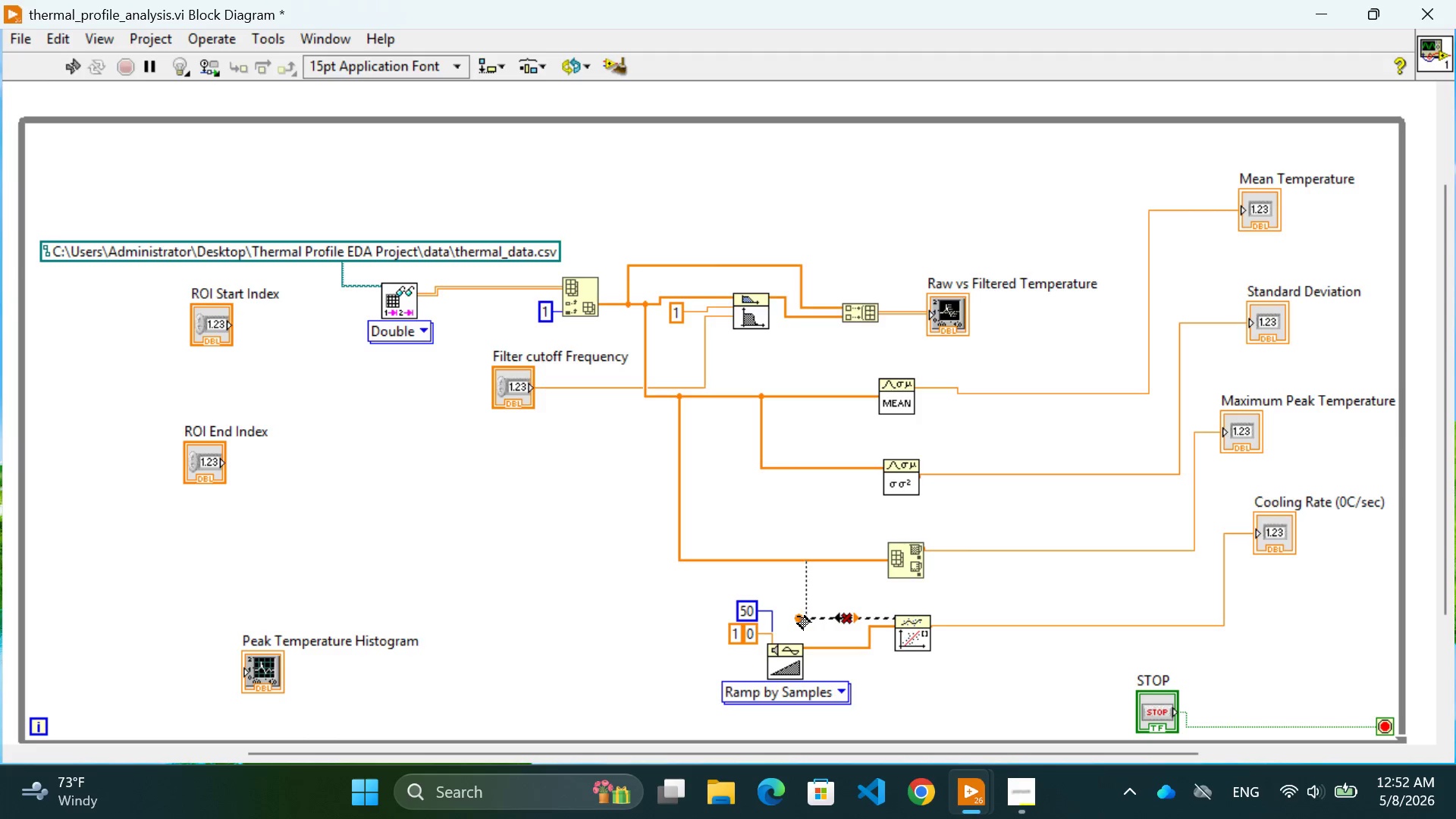 
left_click([795, 617])
 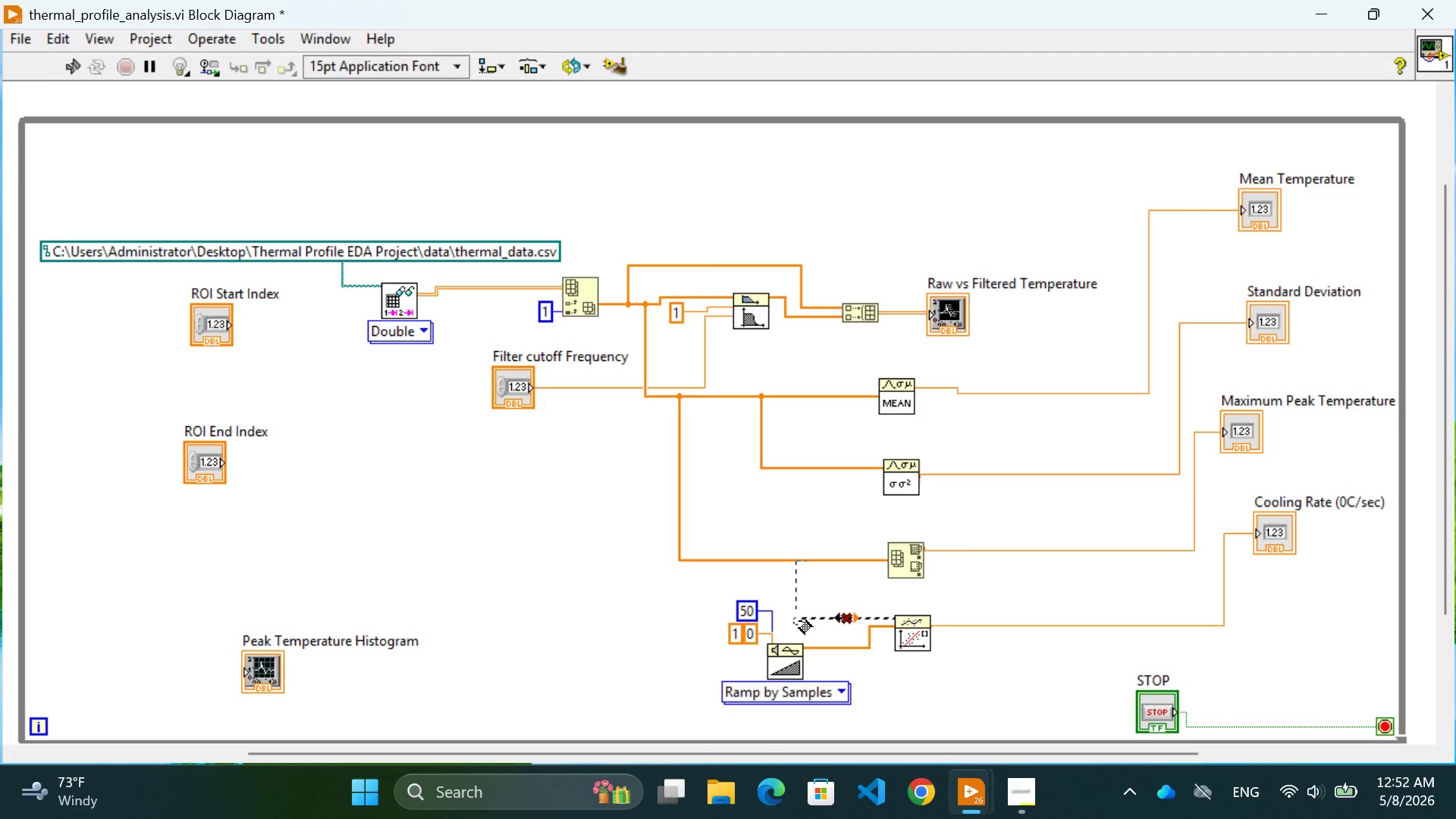 
left_click([800, 616])
 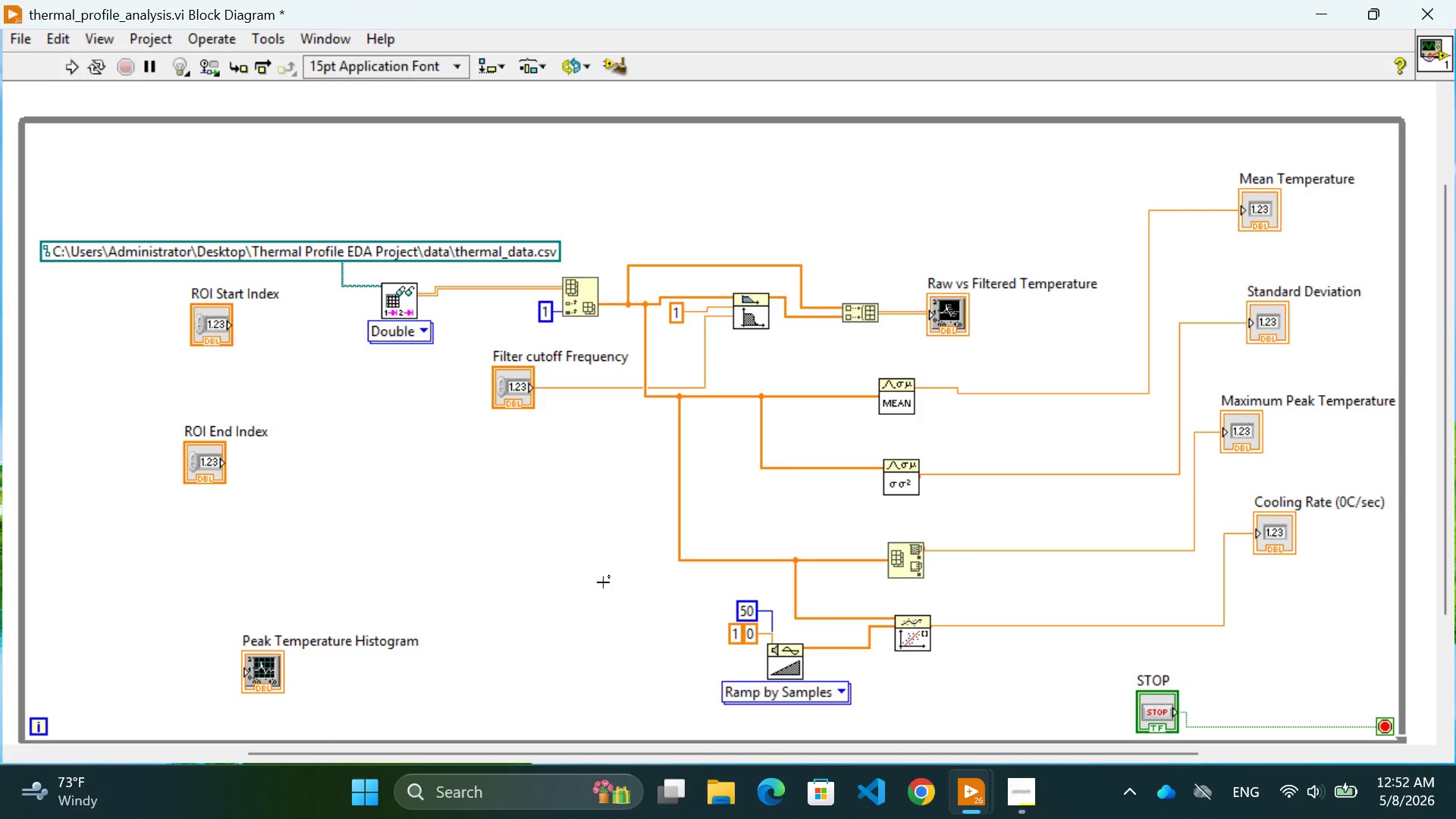 
left_click([561, 601])
 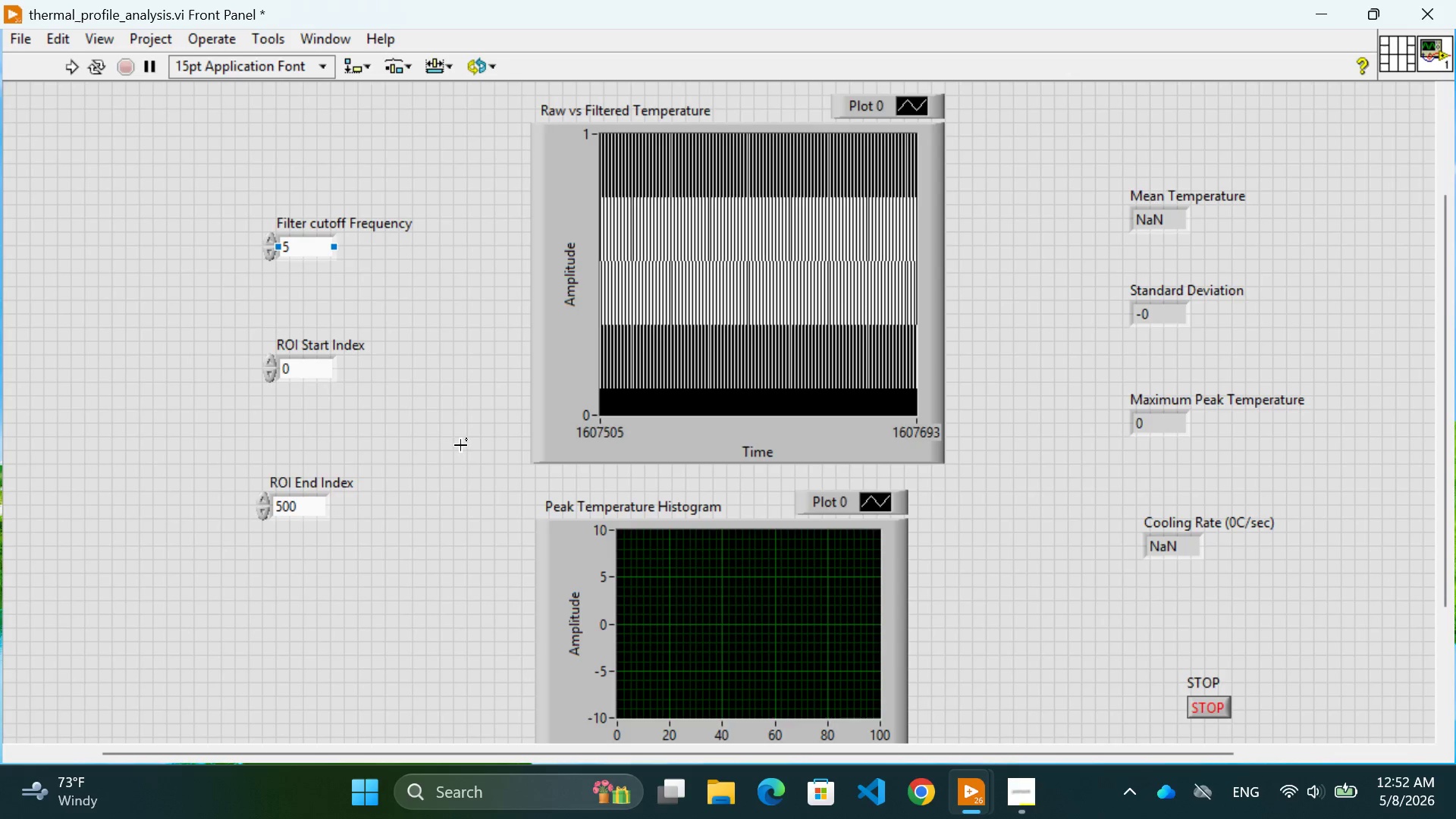 
left_click([71, 65])
 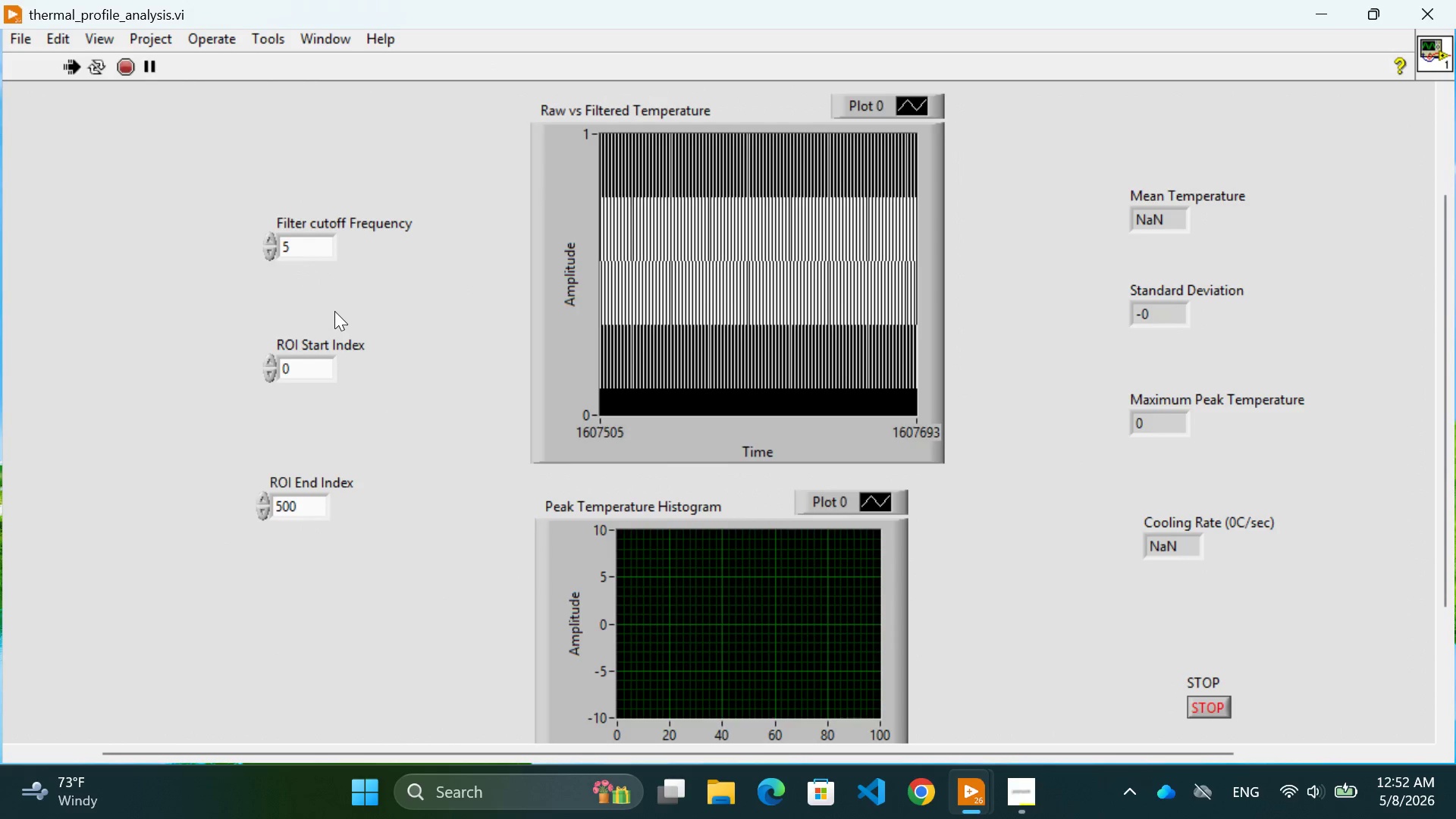 
scroll: coordinate [787, 576], scroll_direction: down, amount: 8.0
 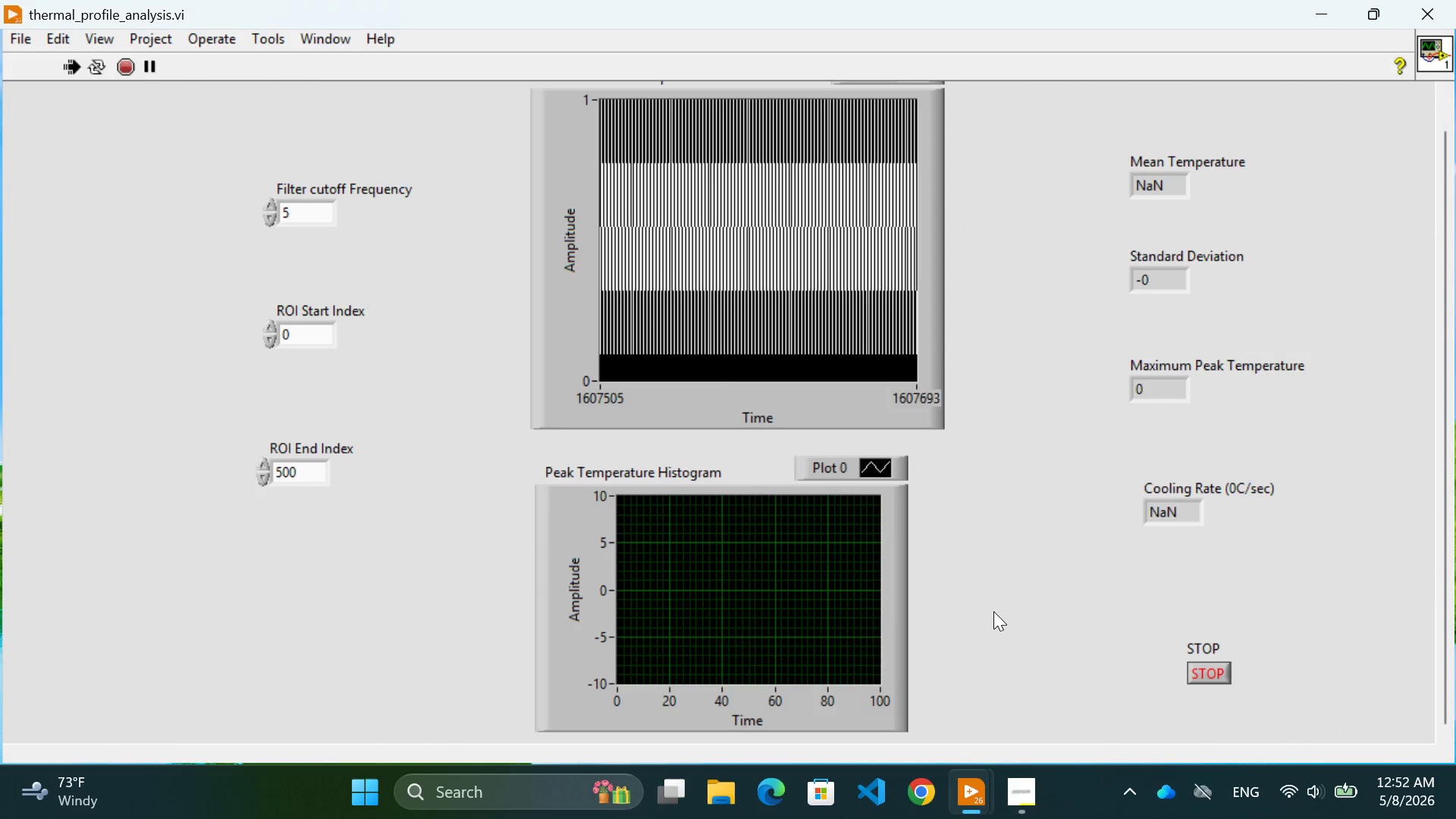 
scroll: coordinate [995, 611], scroll_direction: up, amount: 6.0
 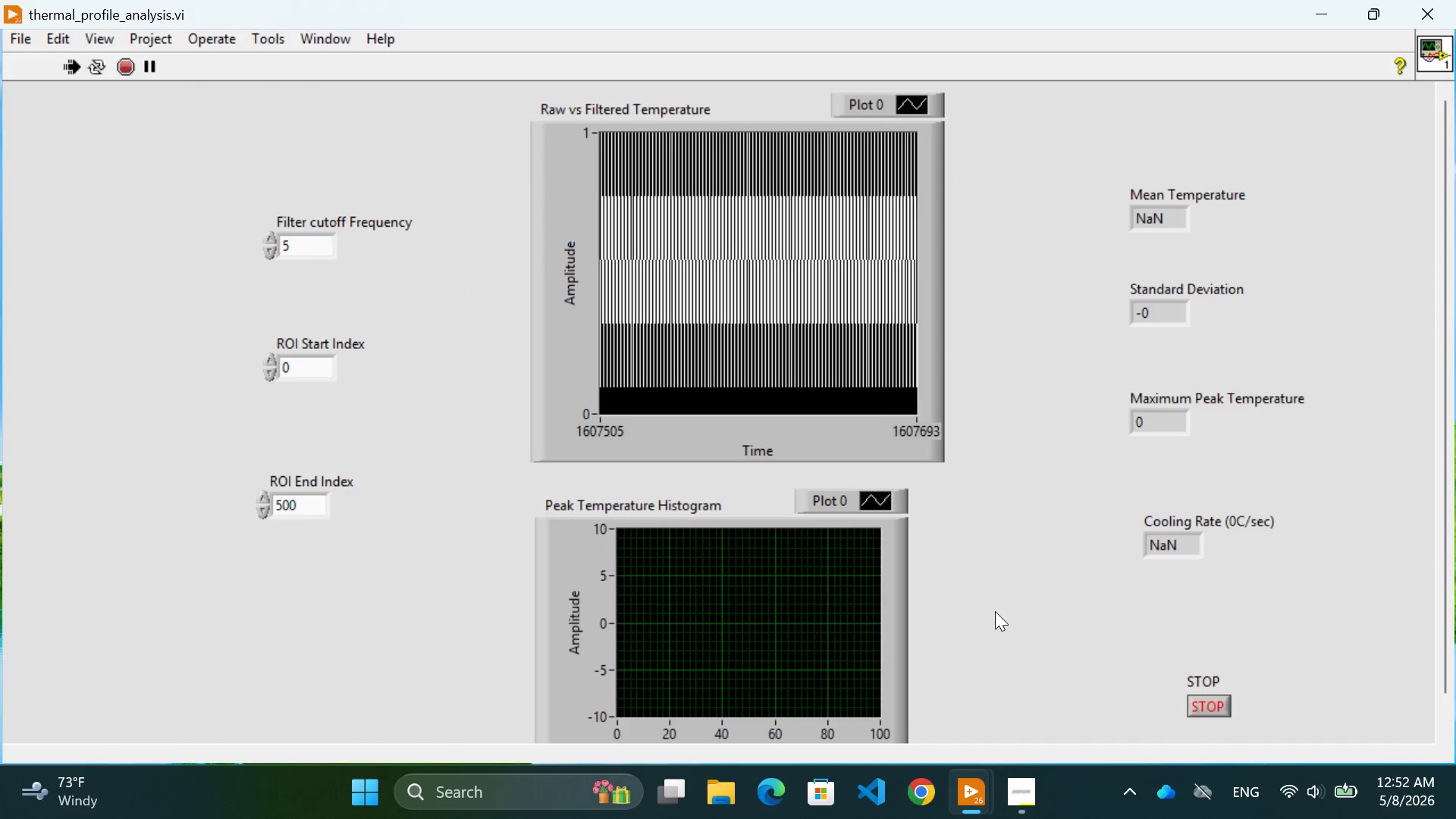 
scroll: coordinate [995, 611], scroll_direction: none, amount: 0.0
 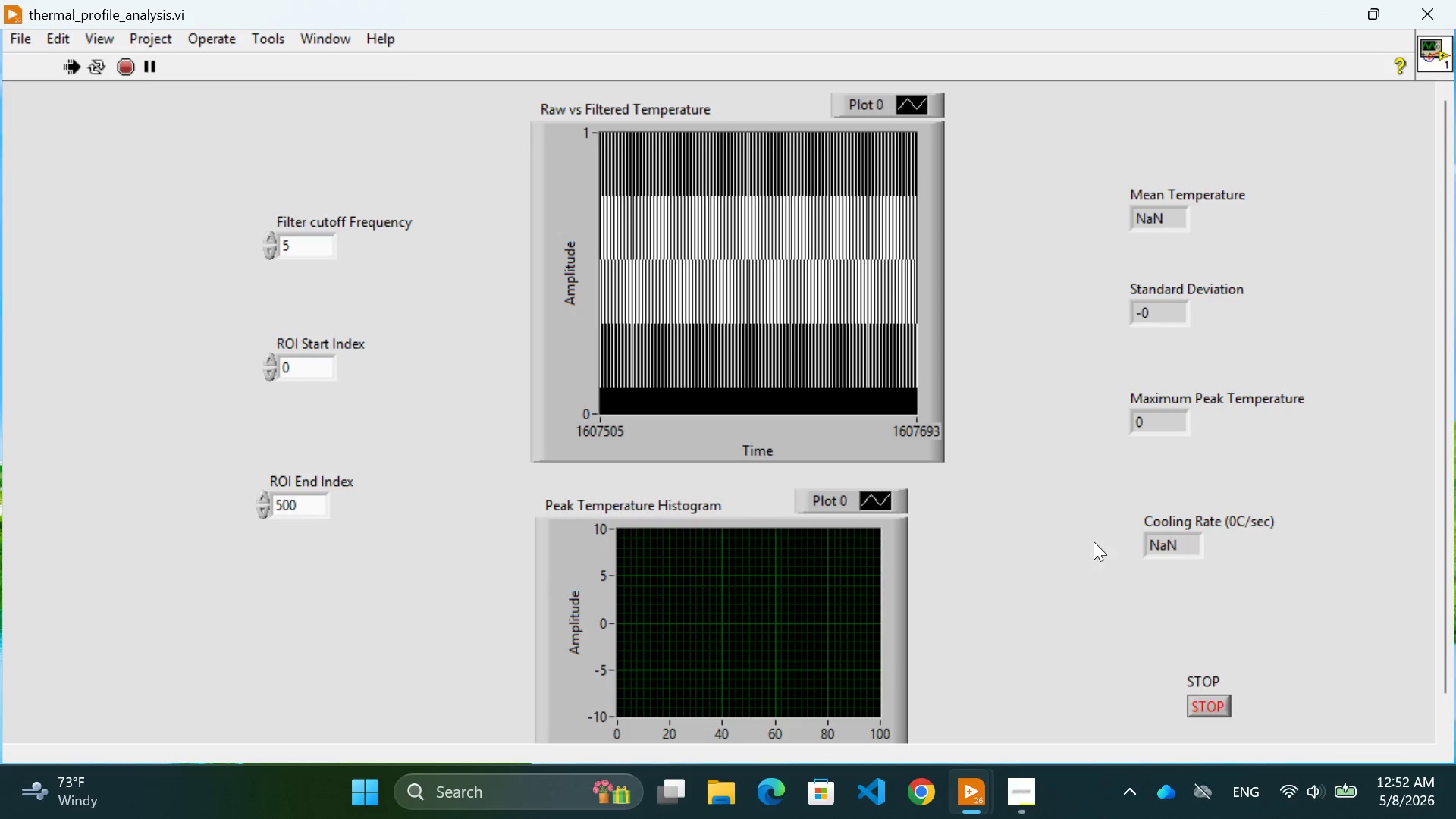 
wait(6.31)
 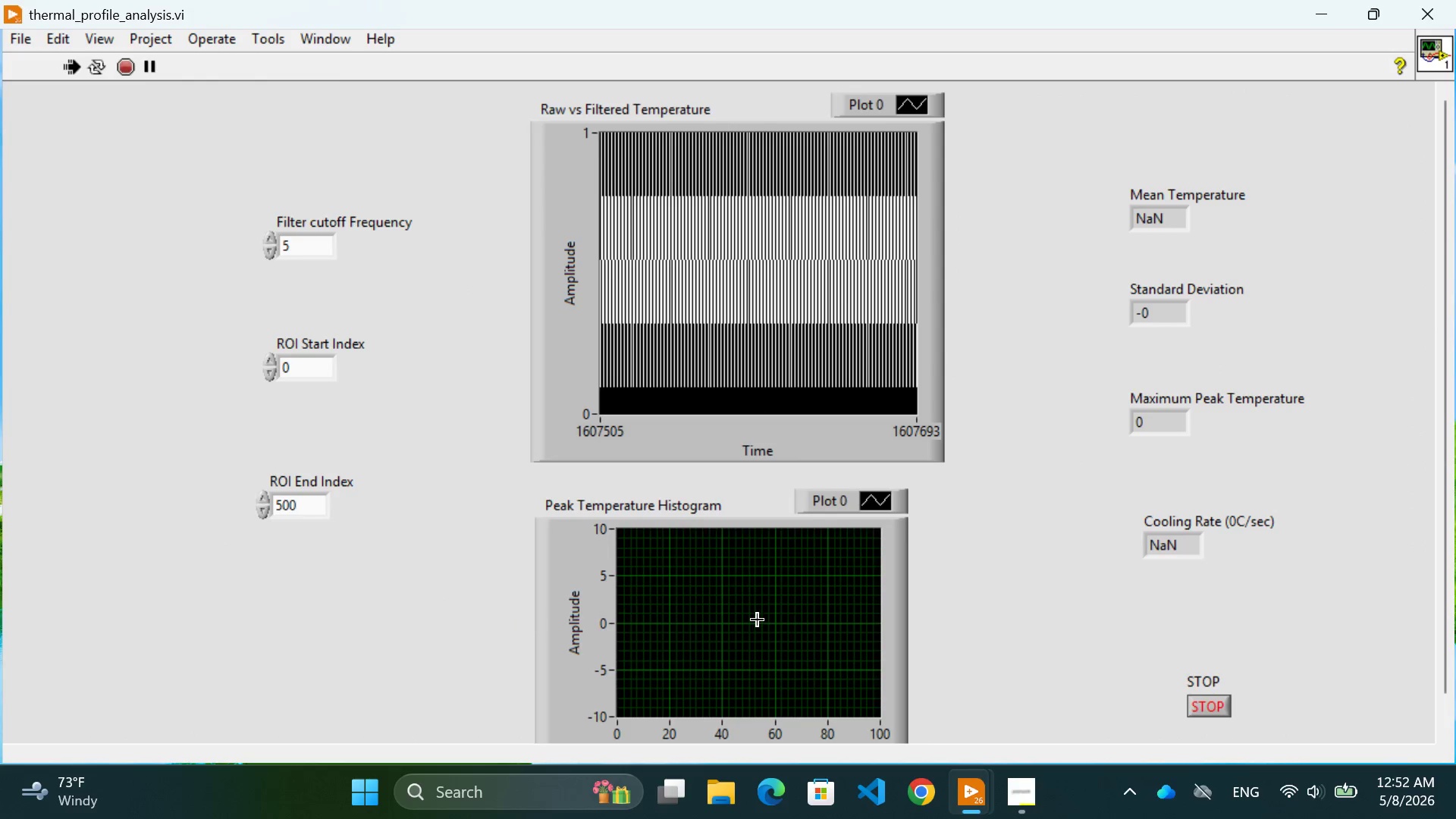 
left_click([1065, 612])
 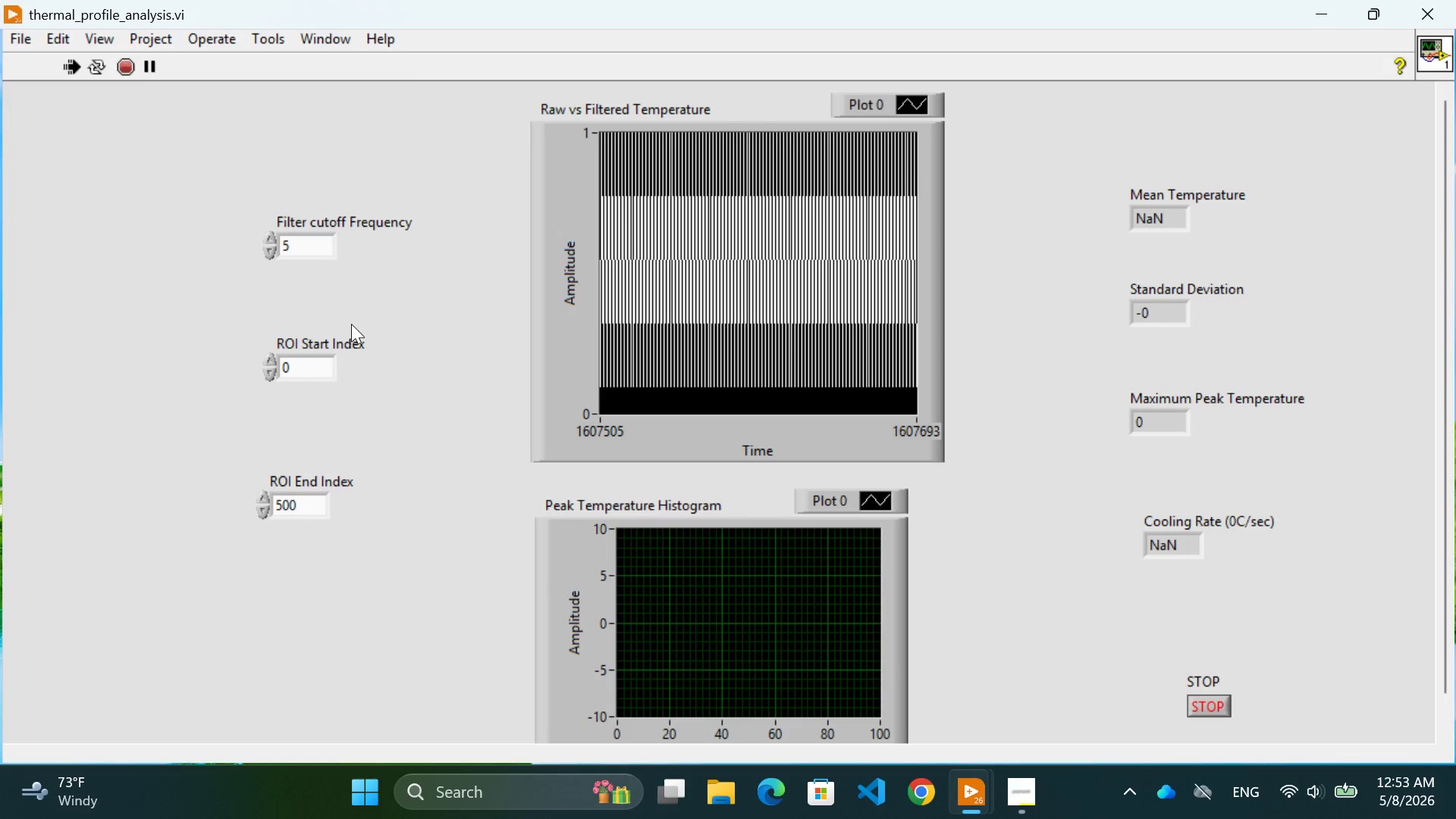 
wait(5.25)
 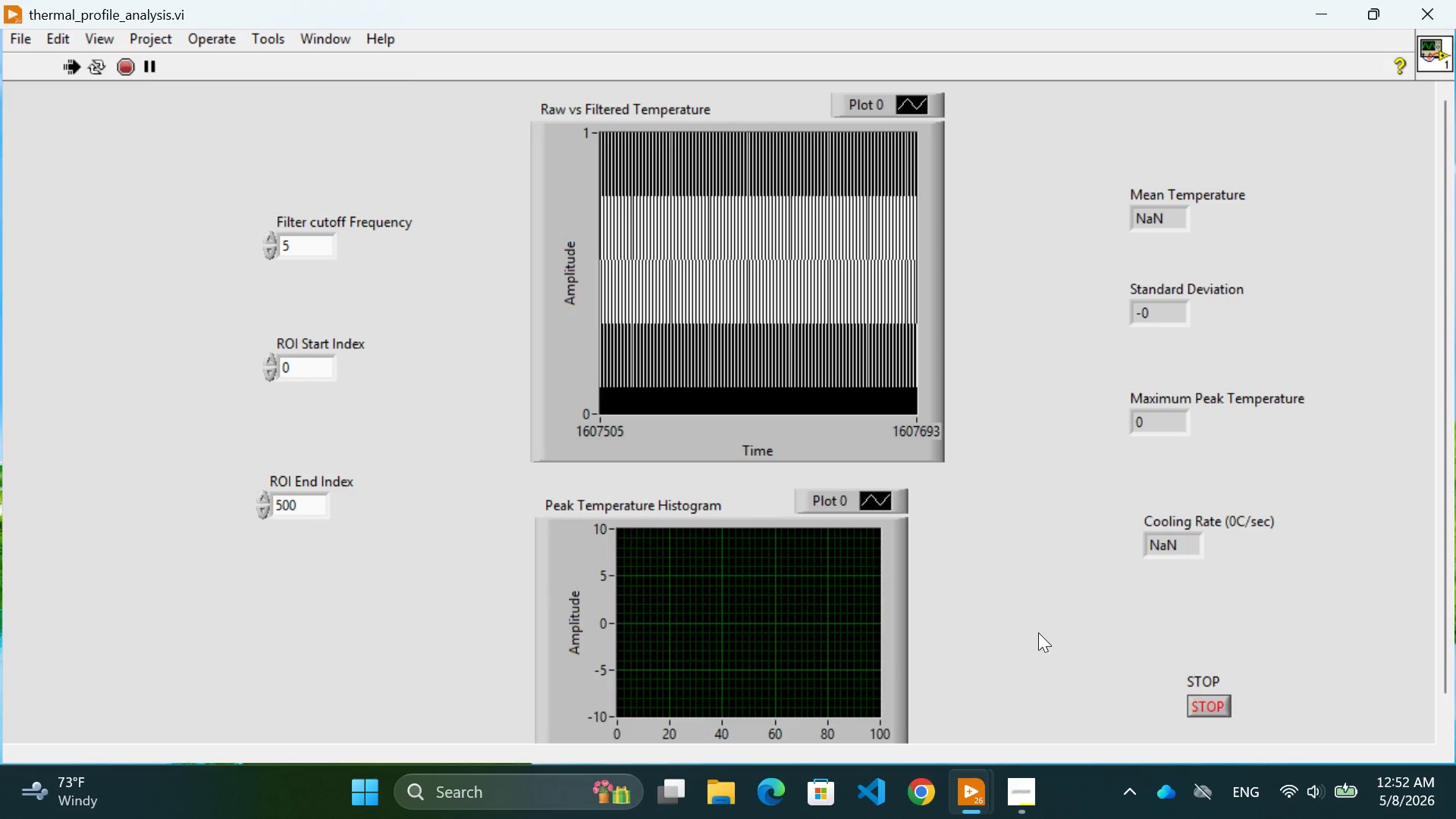 
left_click([124, 69])
 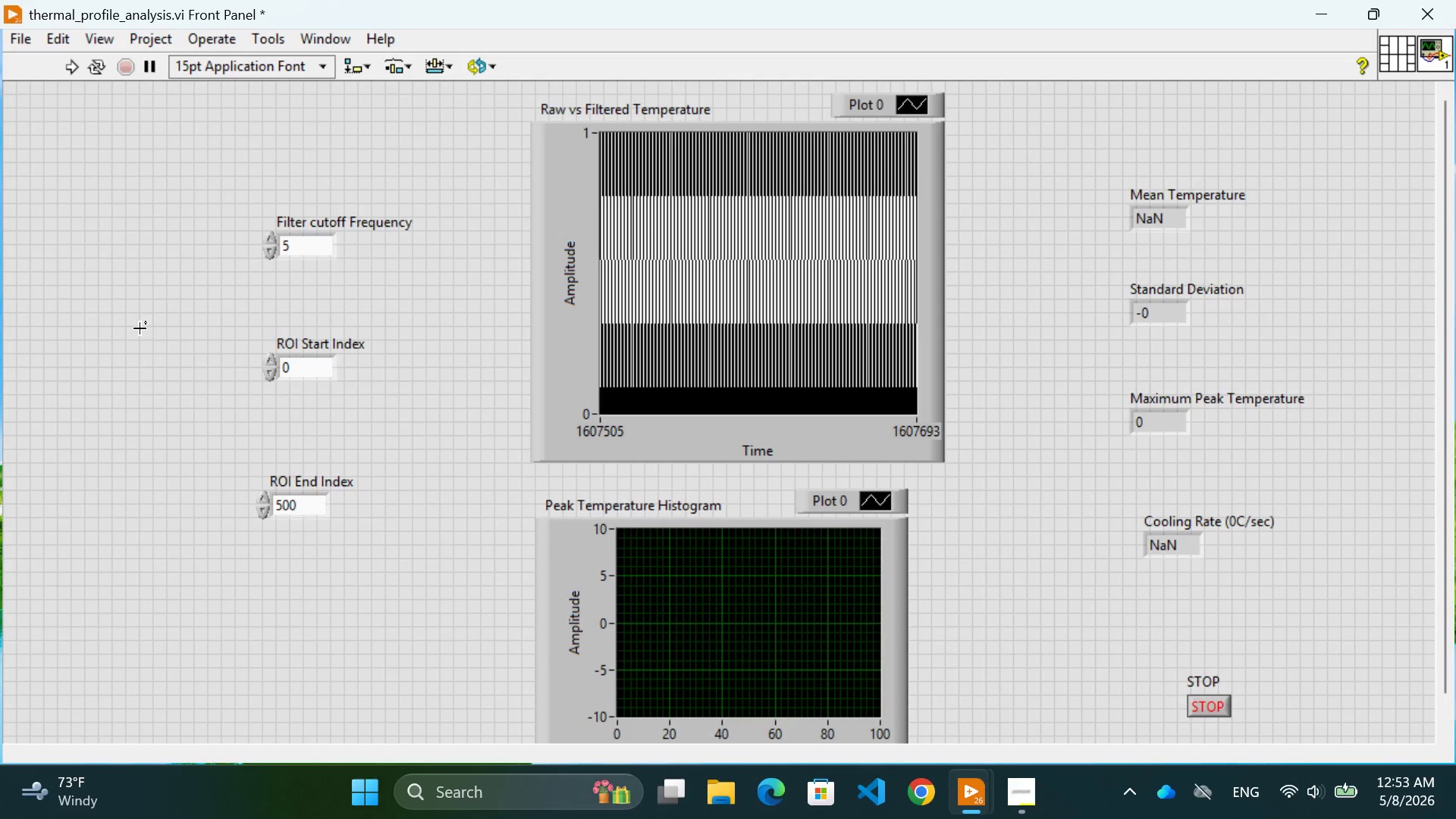 
left_click([146, 321])
 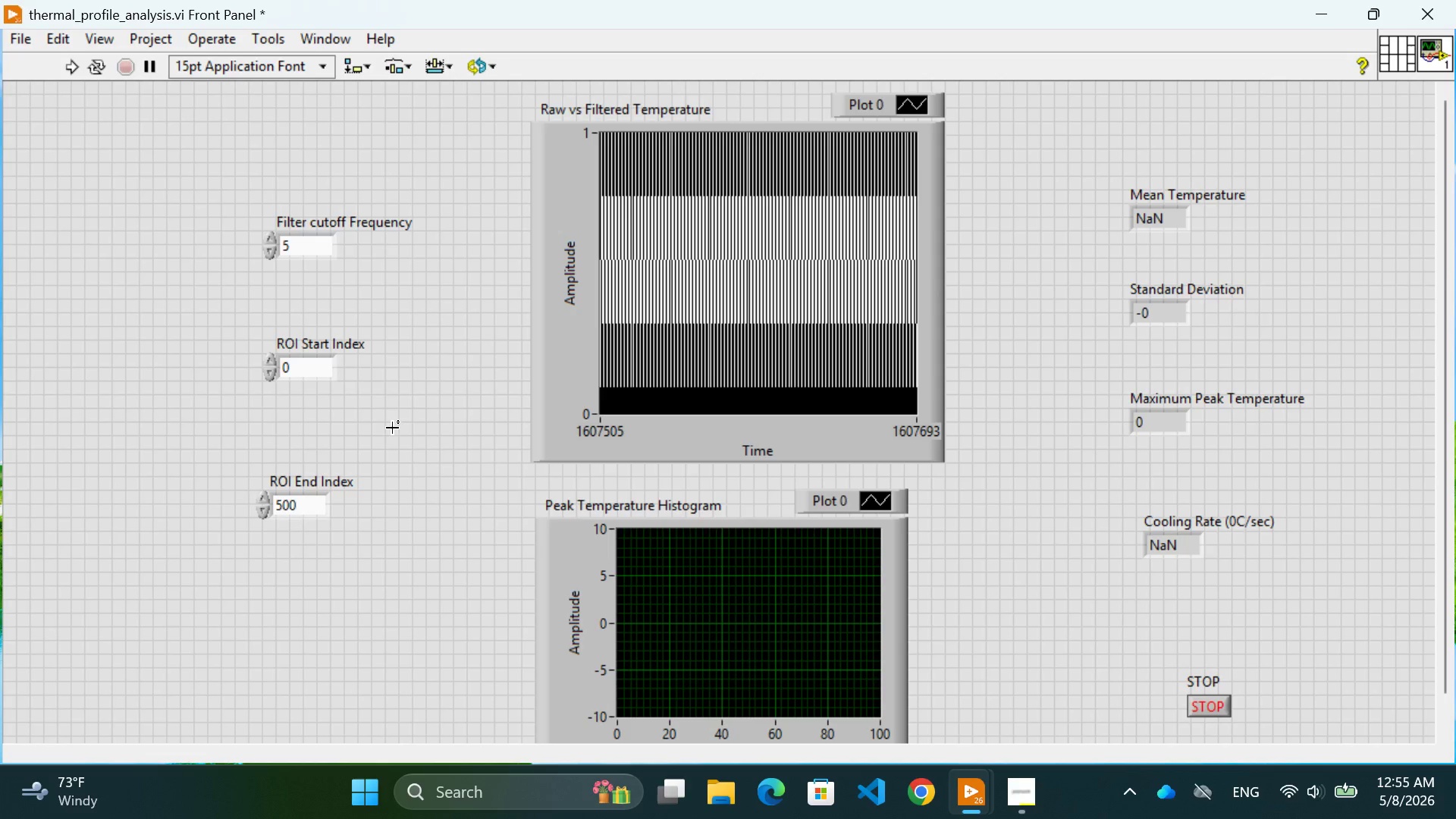 
wait(146.31)
 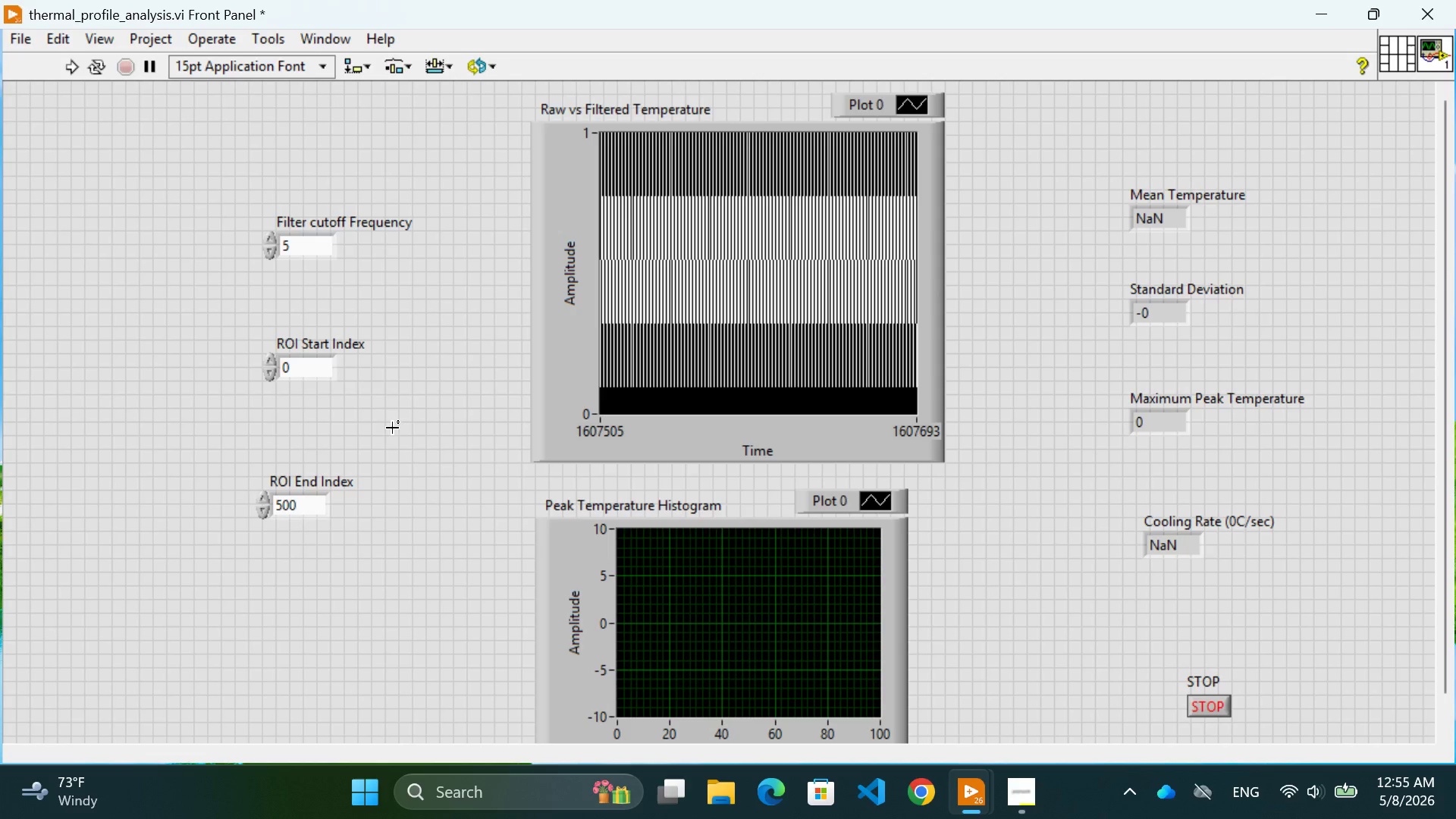 
left_click([1043, 697])